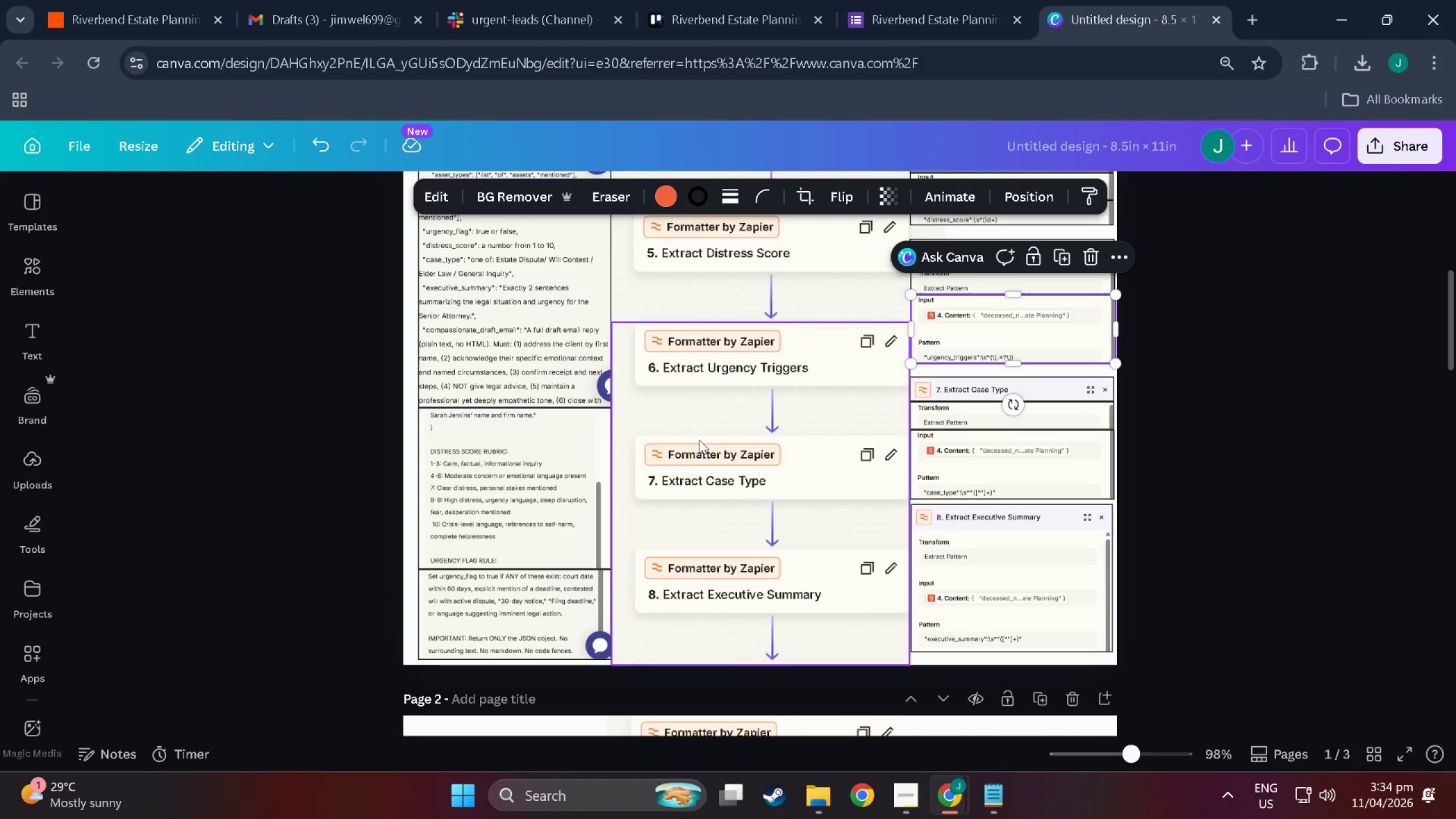 
scroll: coordinate [770, 489], scroll_direction: up, amount: 18.0
 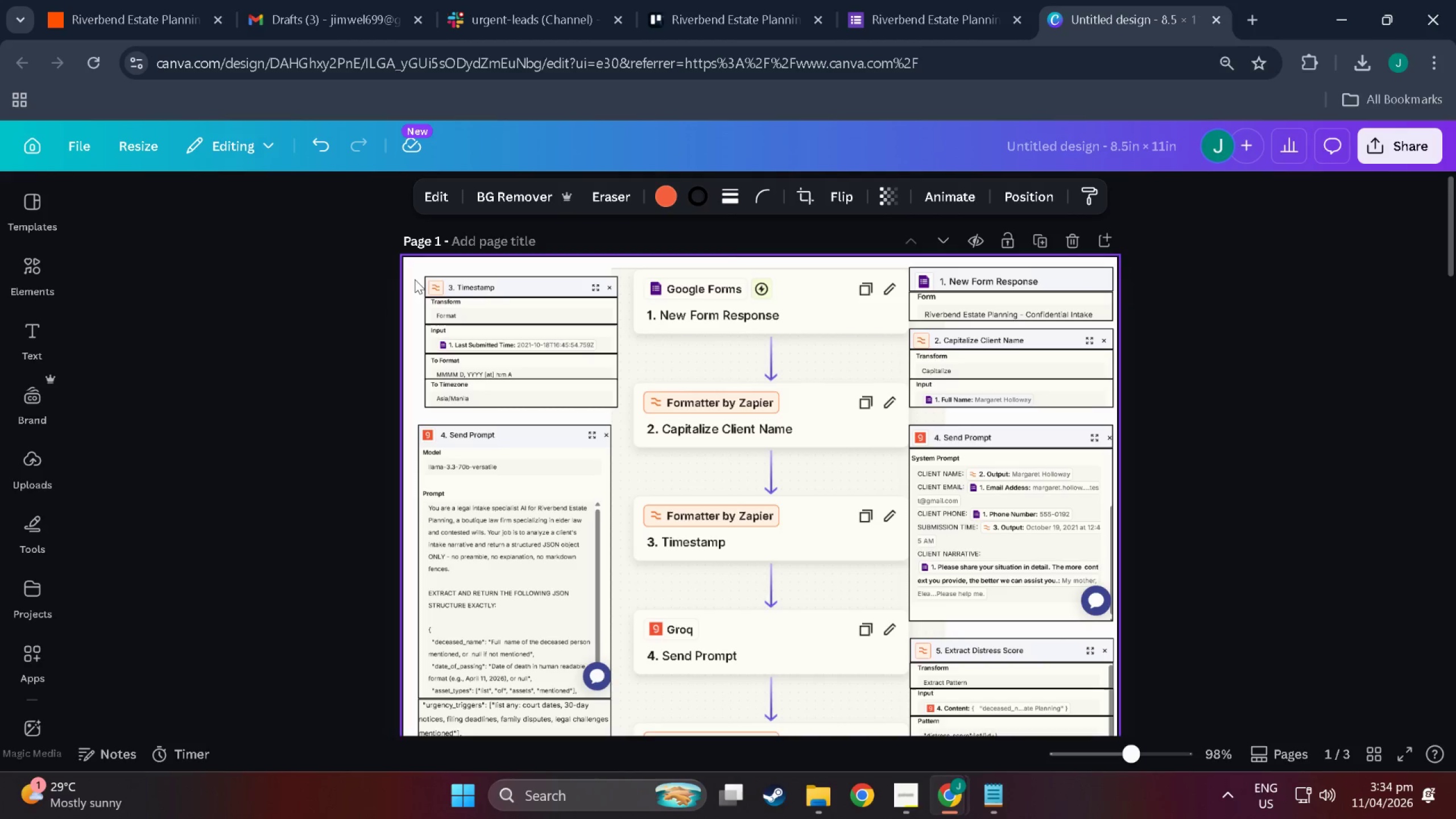 
left_click([414, 279])
 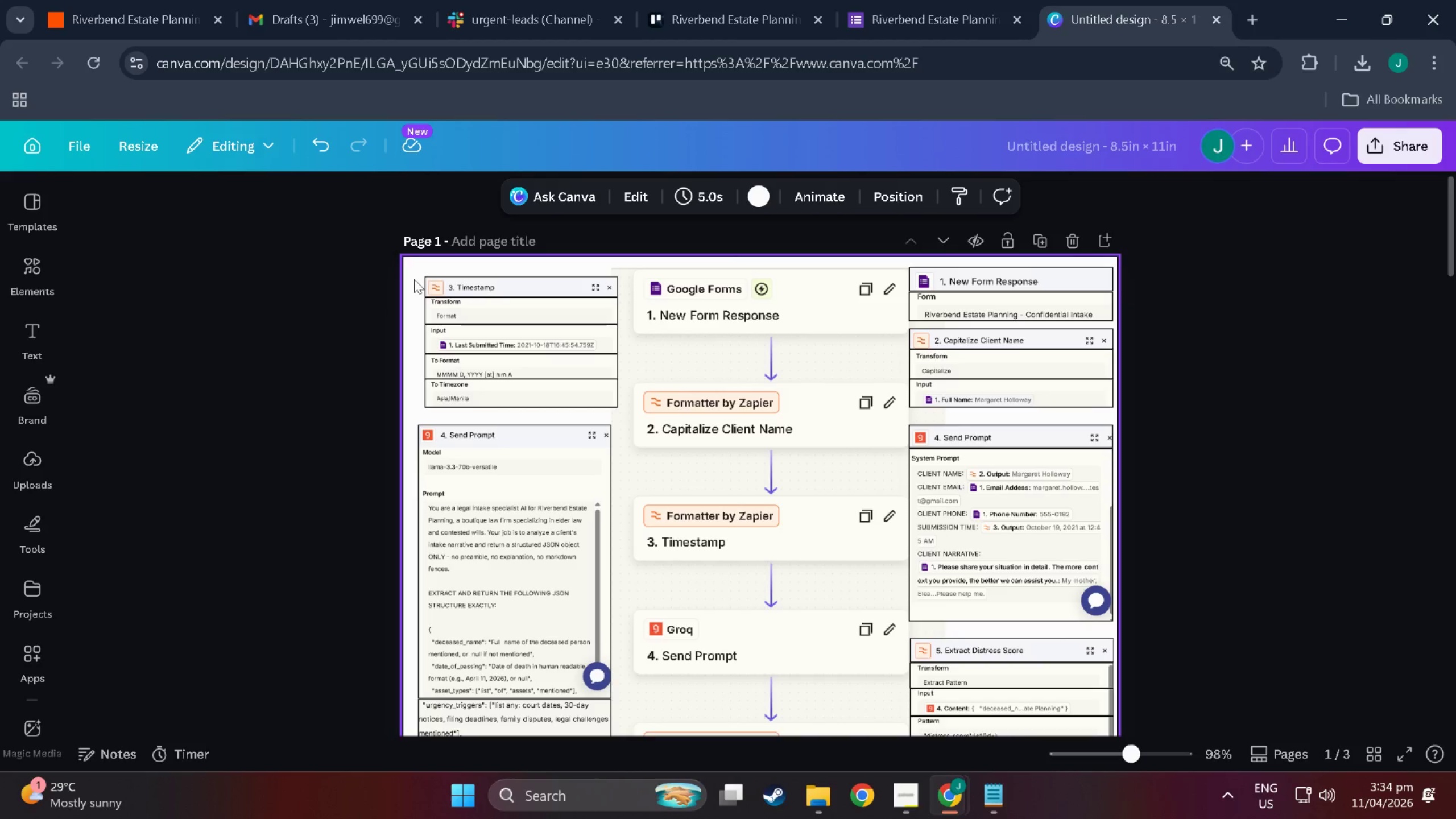 
left_click_drag(start_coordinate=[414, 279], to_coordinate=[590, 388])
 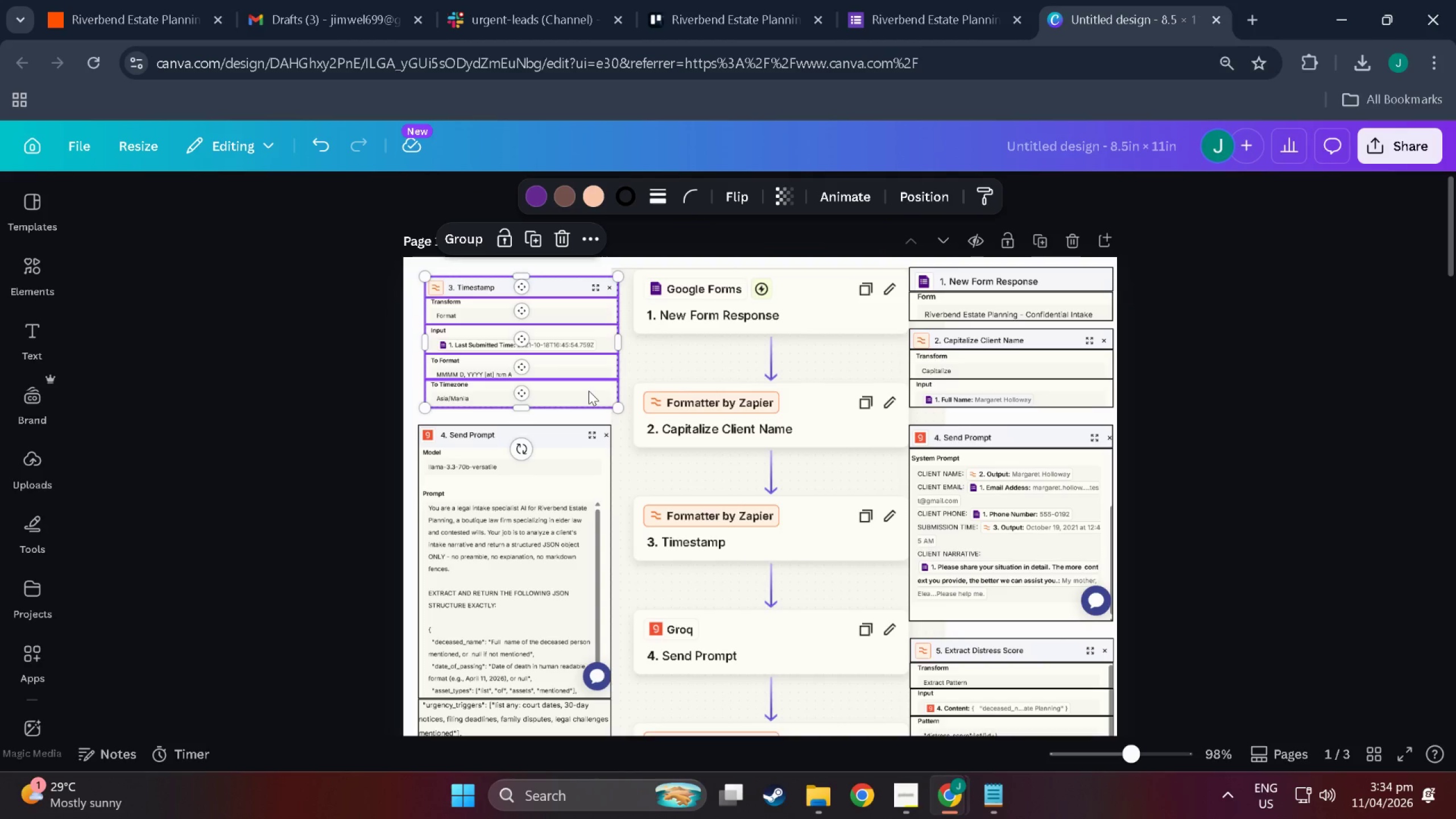 
left_click_drag(start_coordinate=[589, 391], to_coordinate=[579, 395])
 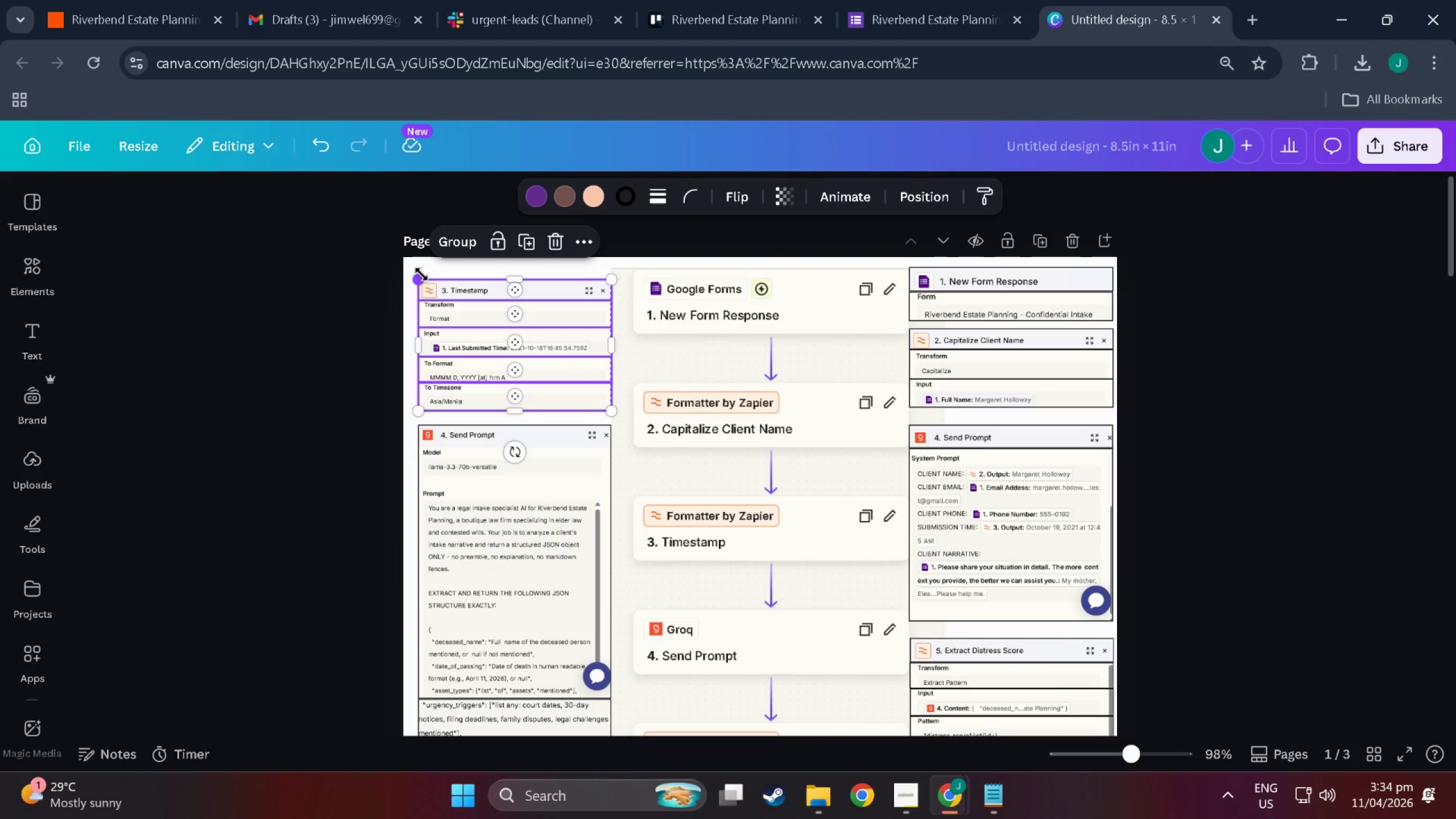 
left_click_drag(start_coordinate=[421, 276], to_coordinate=[418, 276])
 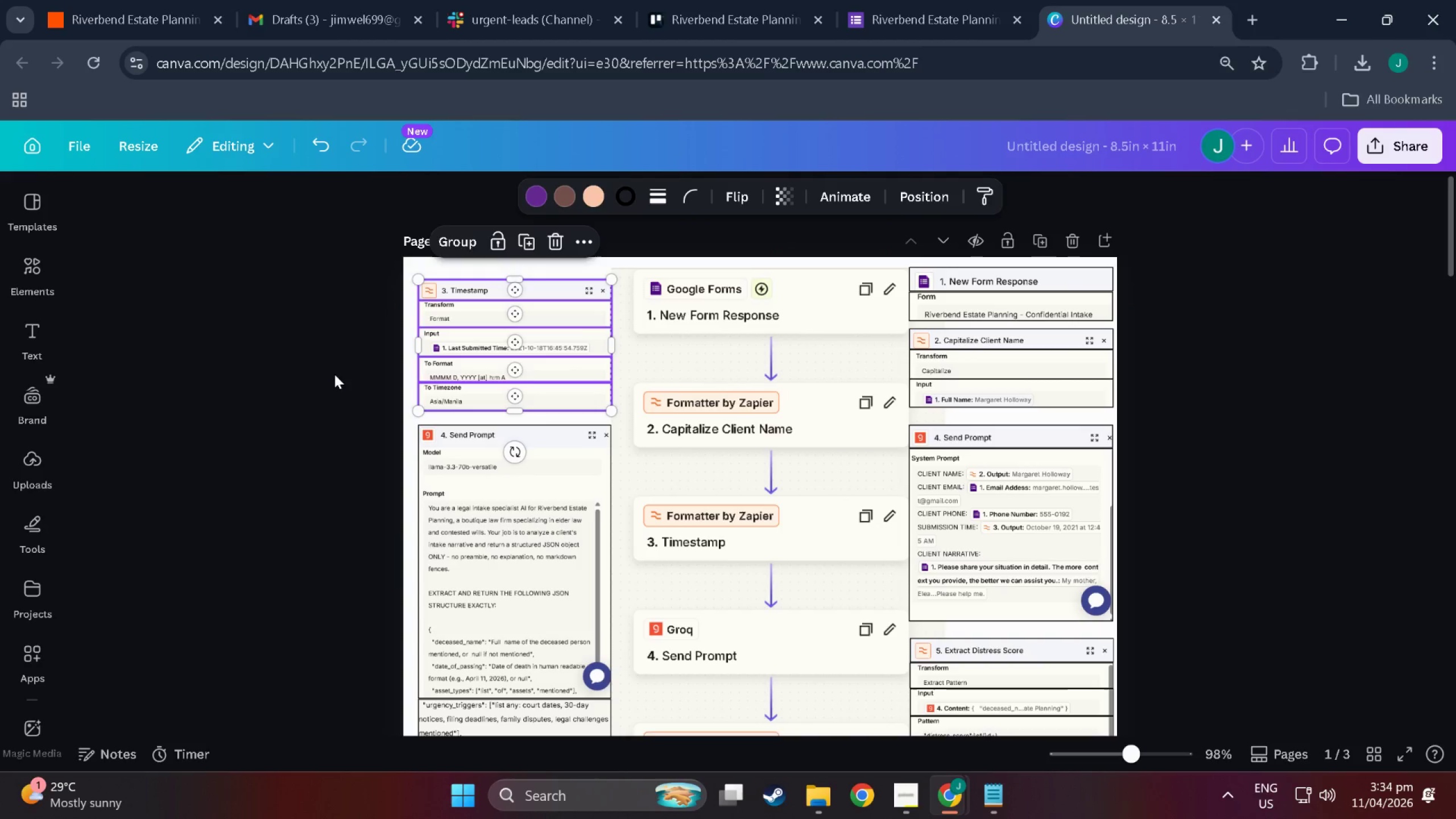 
left_click([333, 374])
 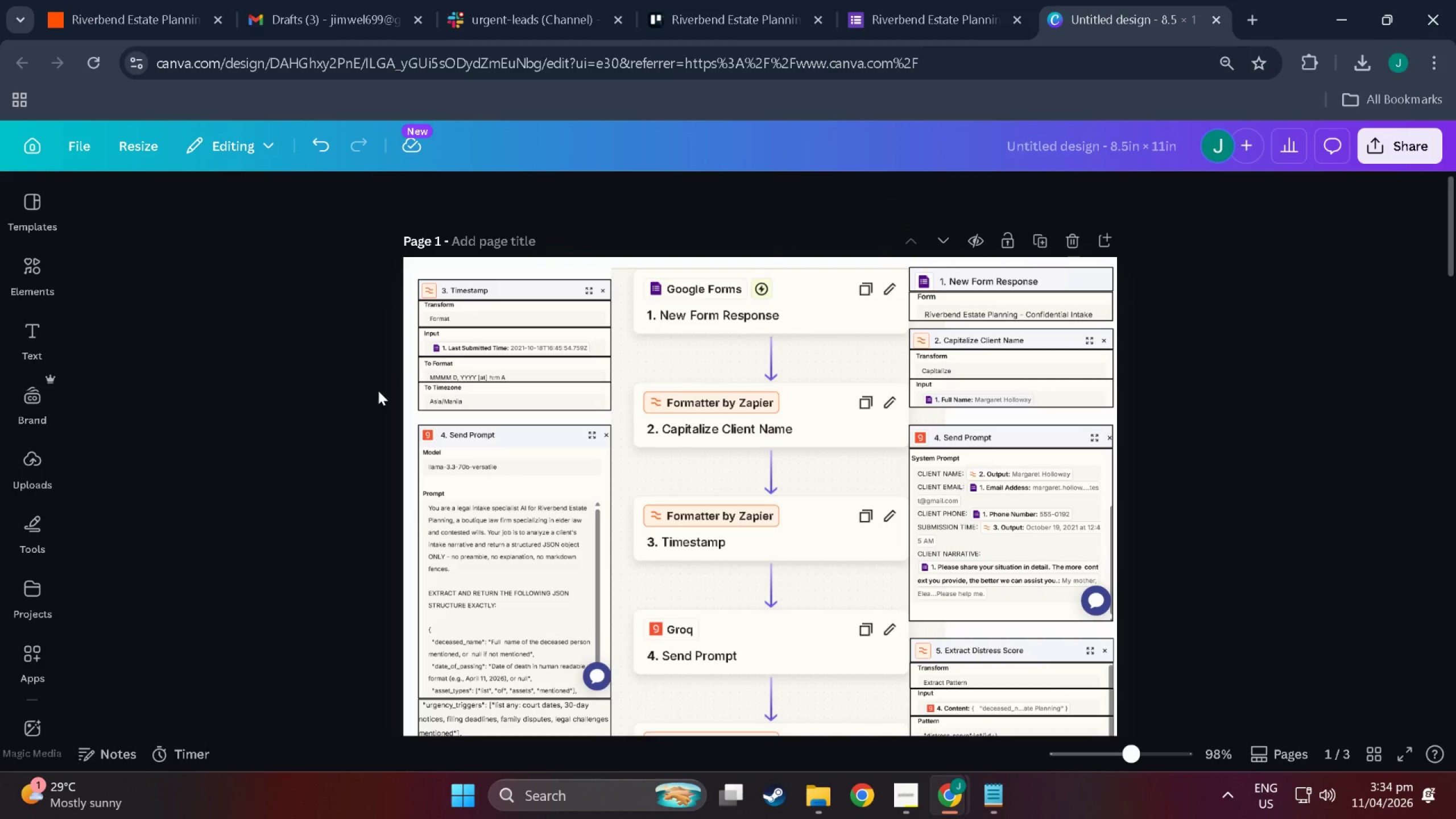 
scroll: coordinate [795, 503], scroll_direction: down, amount: 53.0
 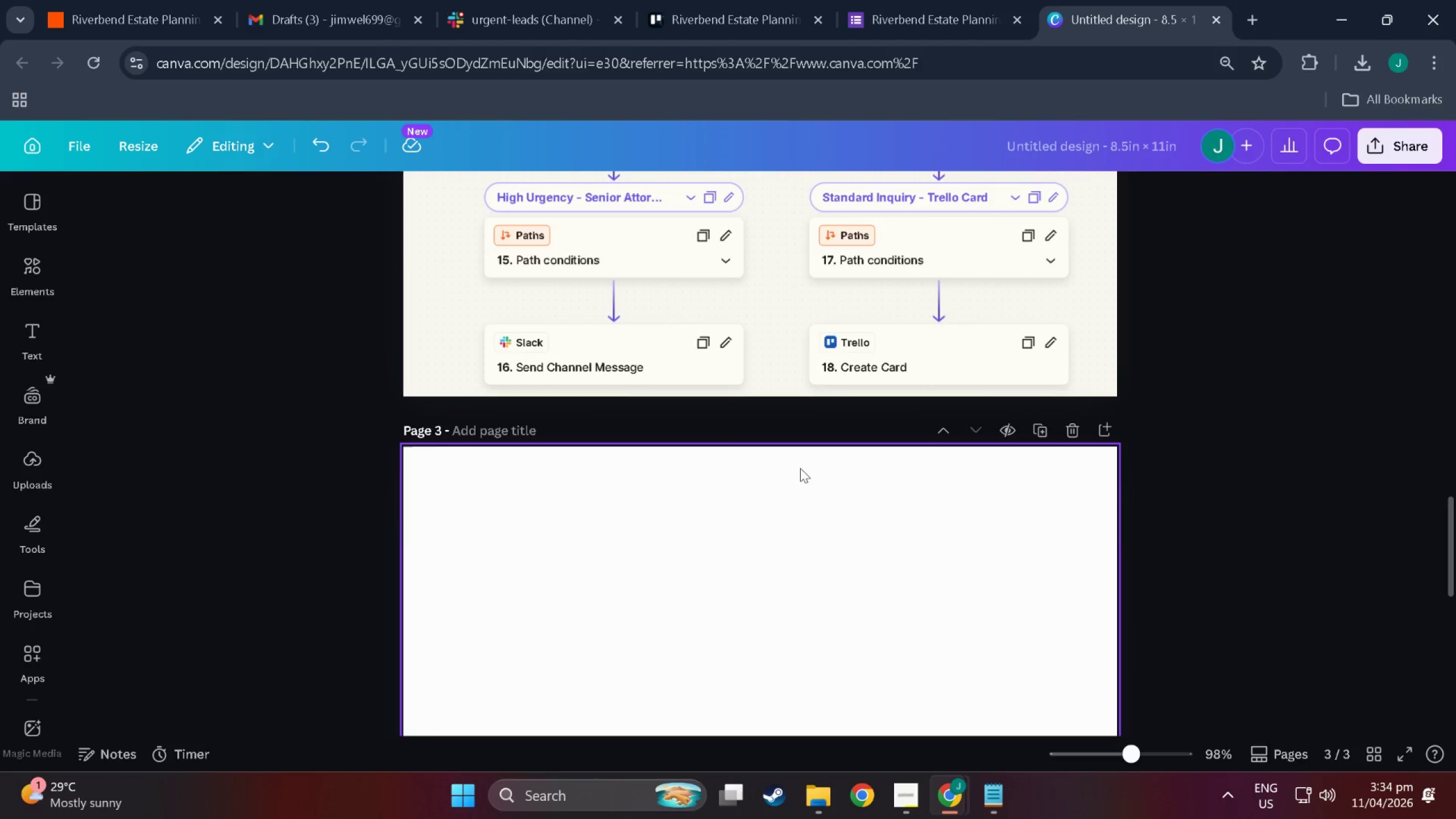 
scroll: coordinate [856, 541], scroll_direction: up, amount: 25.0
 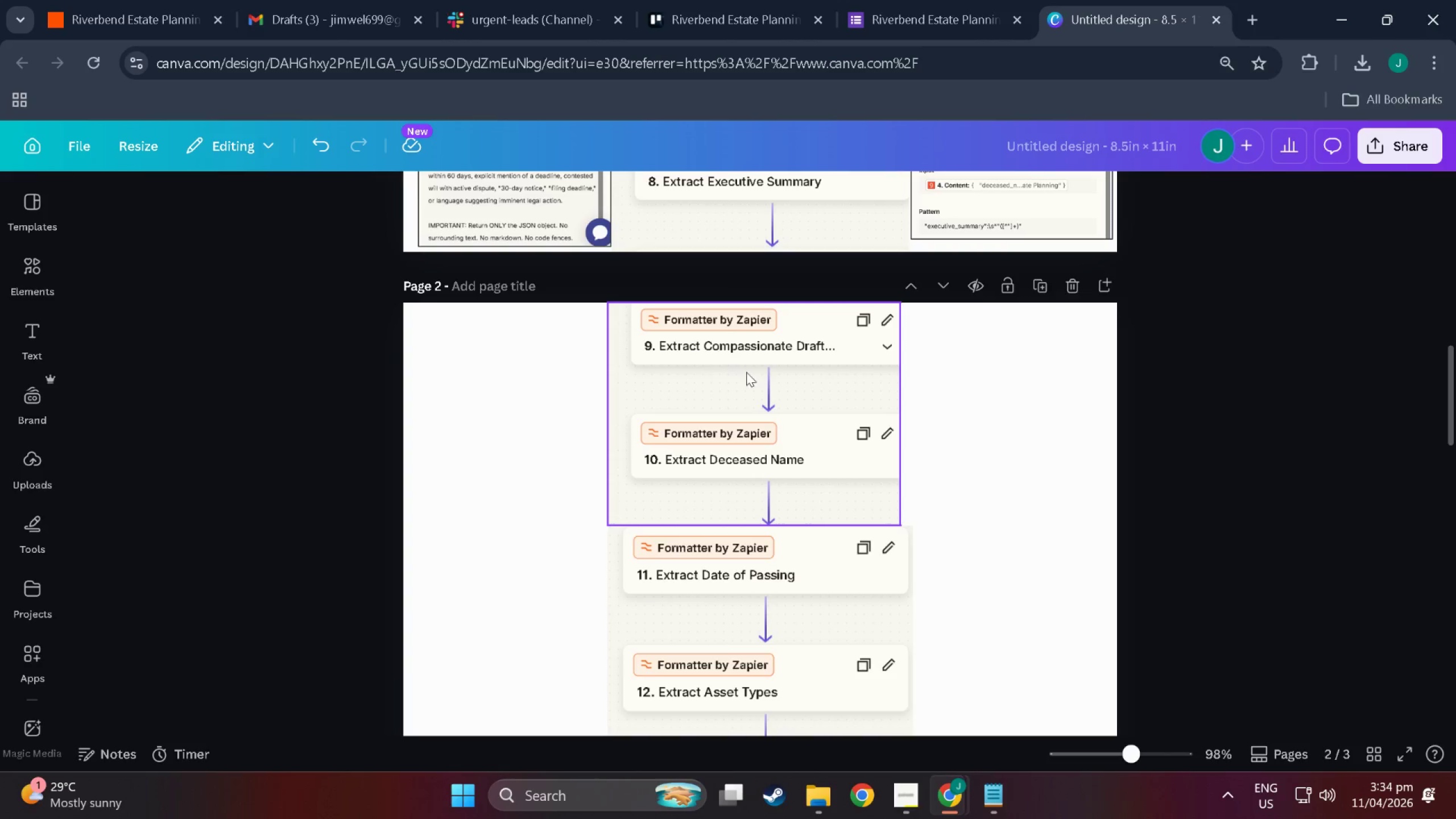 
scroll: coordinate [755, 388], scroll_direction: down, amount: 15.0
 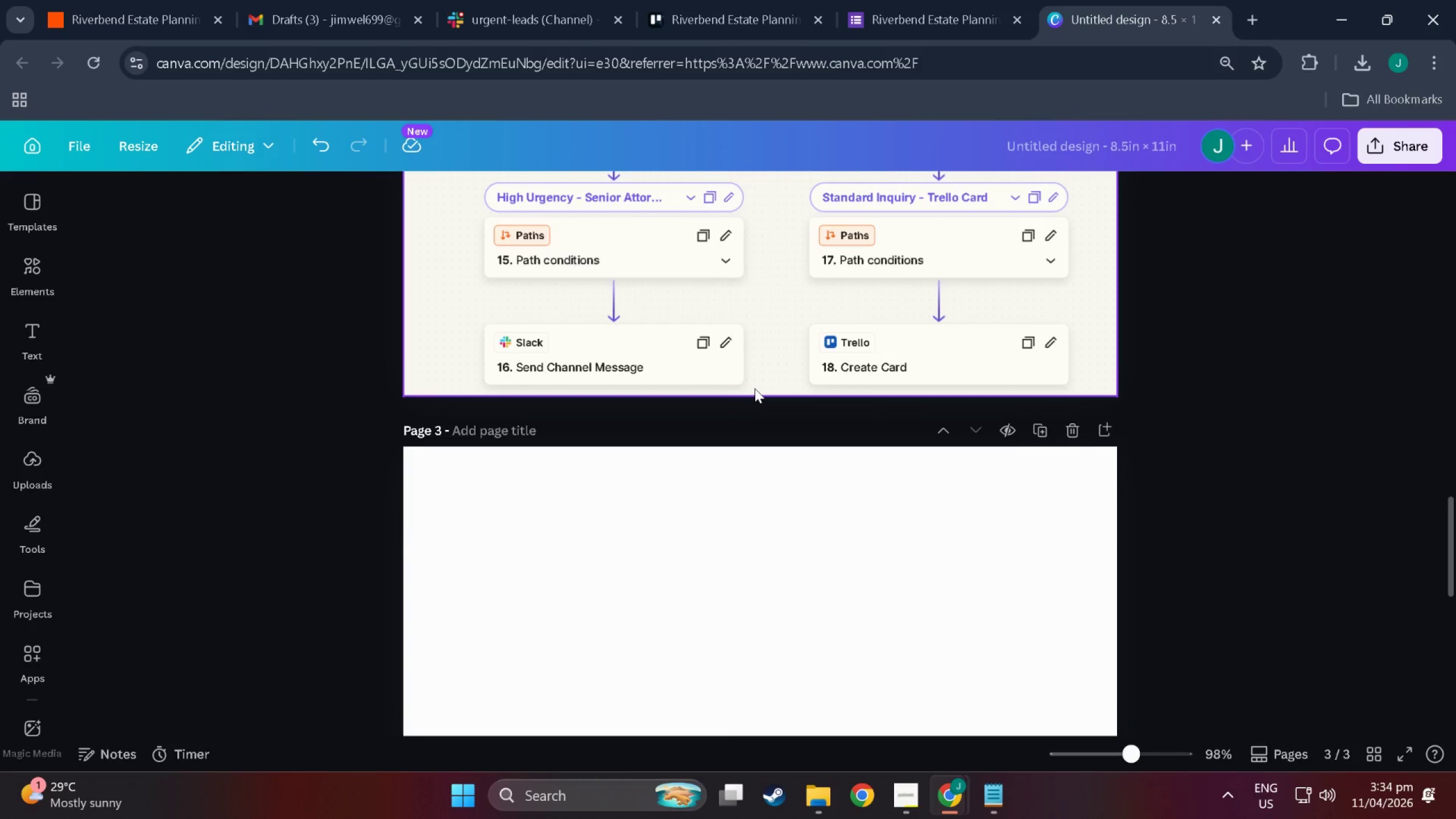 
scroll: coordinate [766, 413], scroll_direction: up, amount: 54.0
 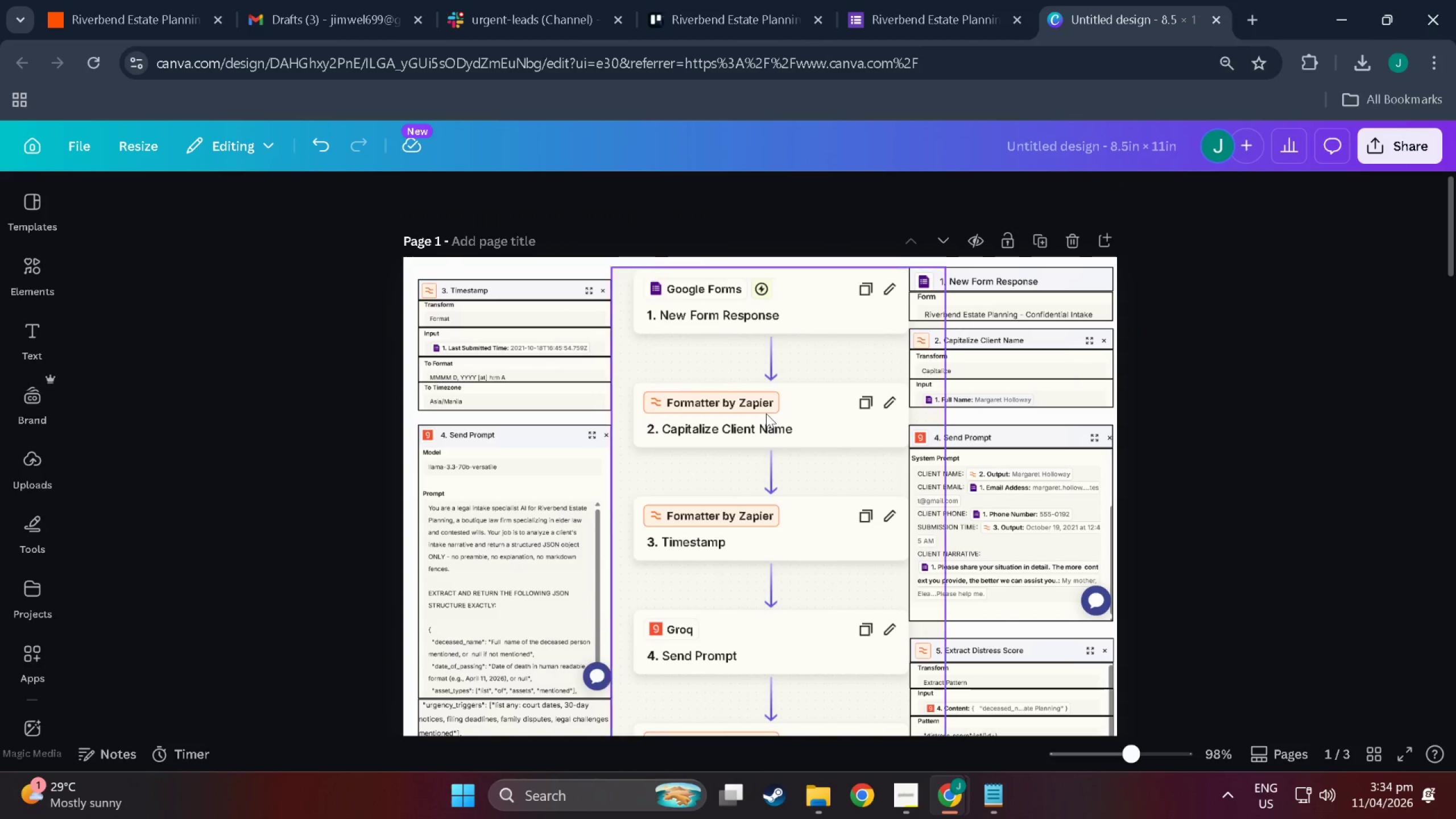 
scroll: coordinate [766, 413], scroll_direction: down, amount: 27.0
 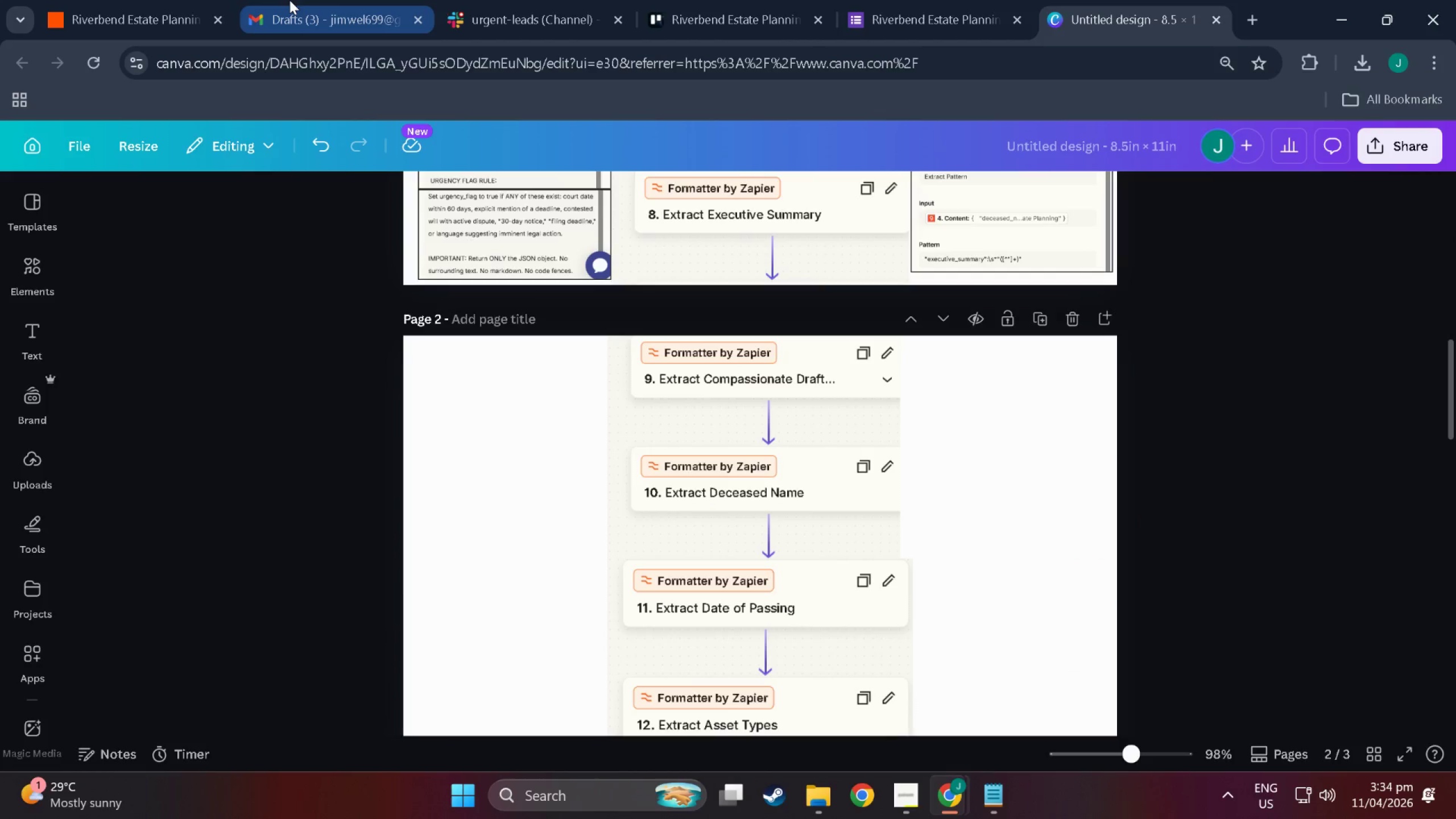 
left_click([289, 0])
 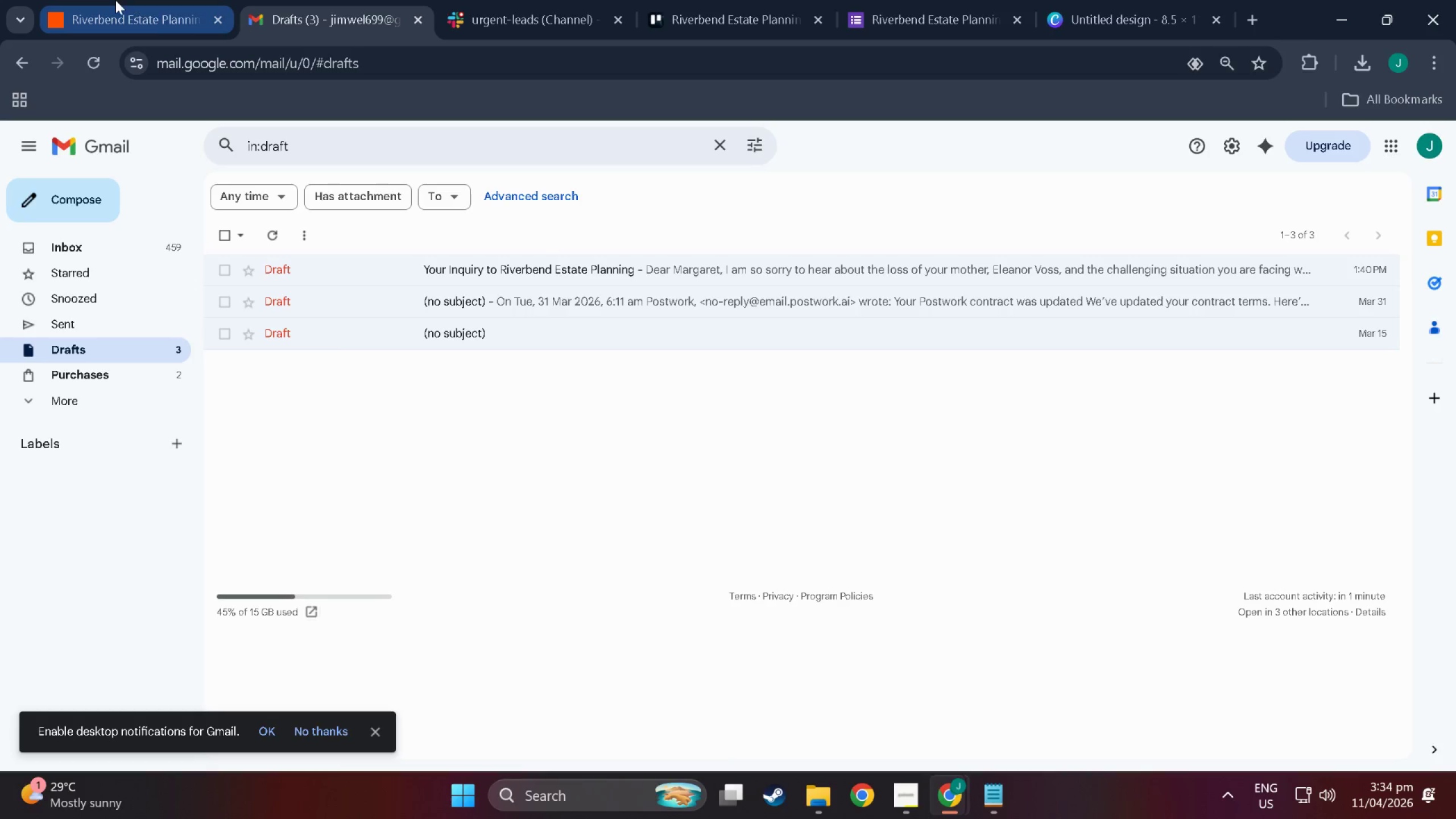 
left_click([115, 0])
 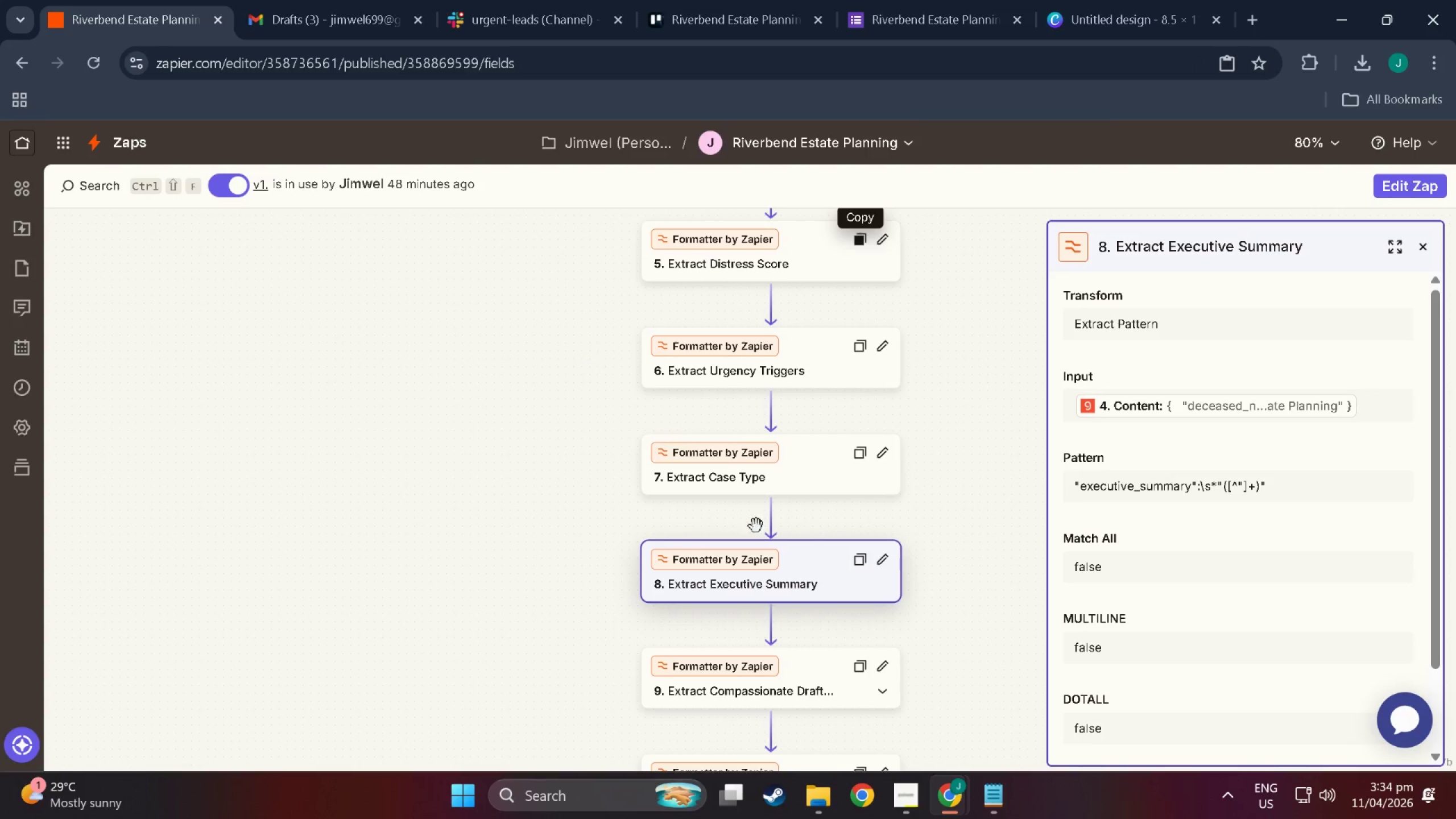 
scroll: coordinate [776, 552], scroll_direction: down, amount: 8.0
 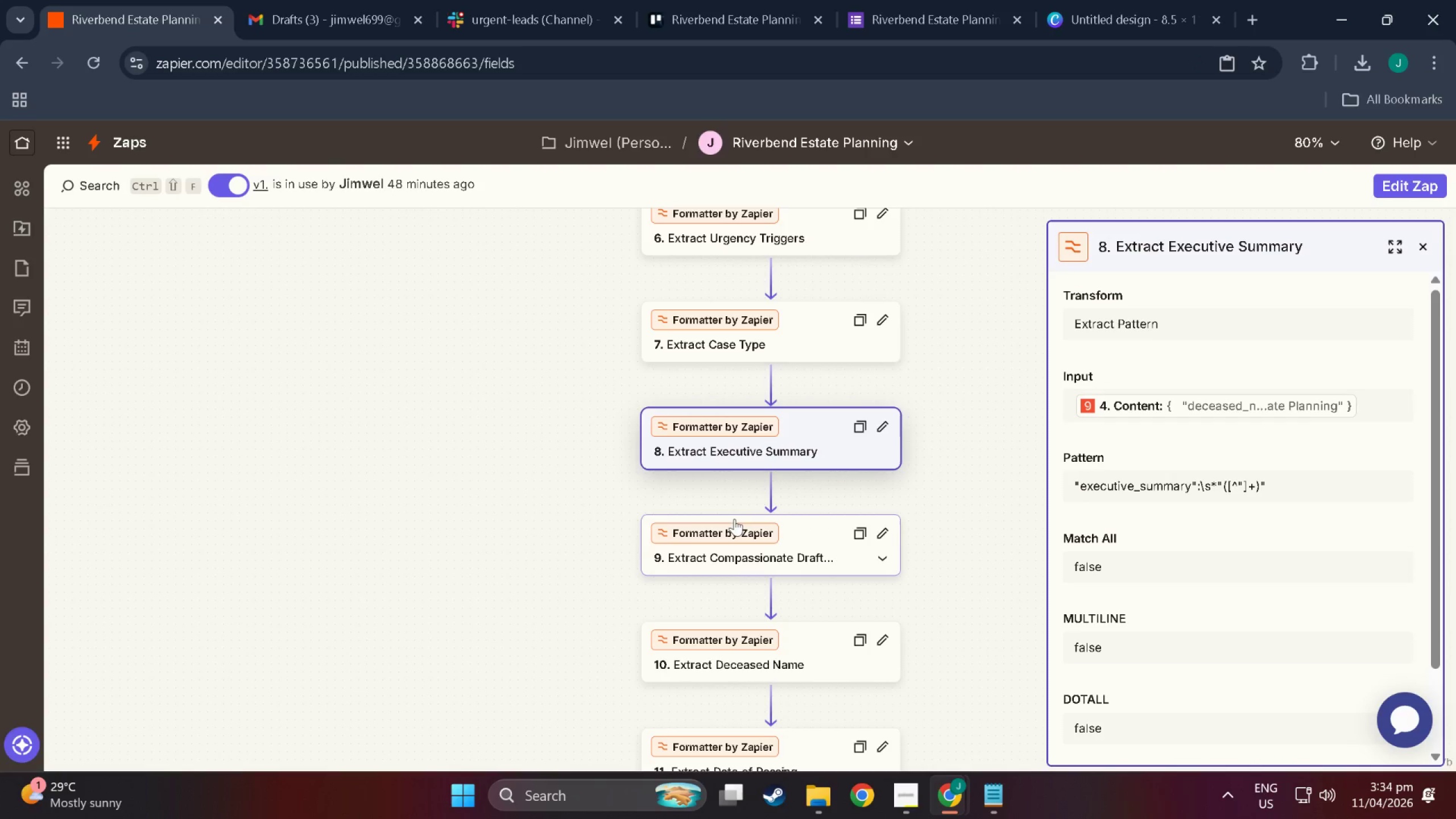 
left_click([817, 537])
 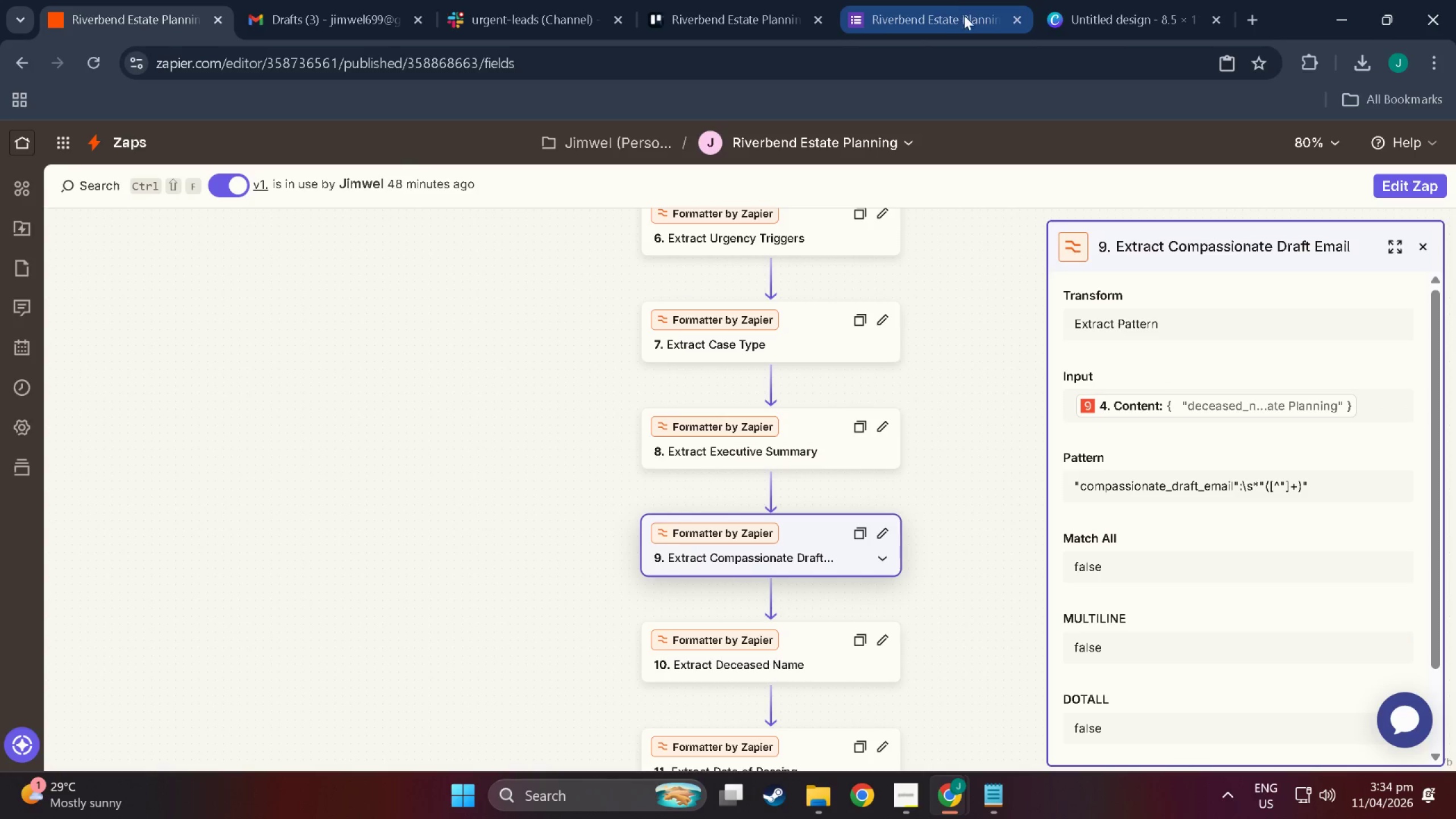 
wait(5.34)
 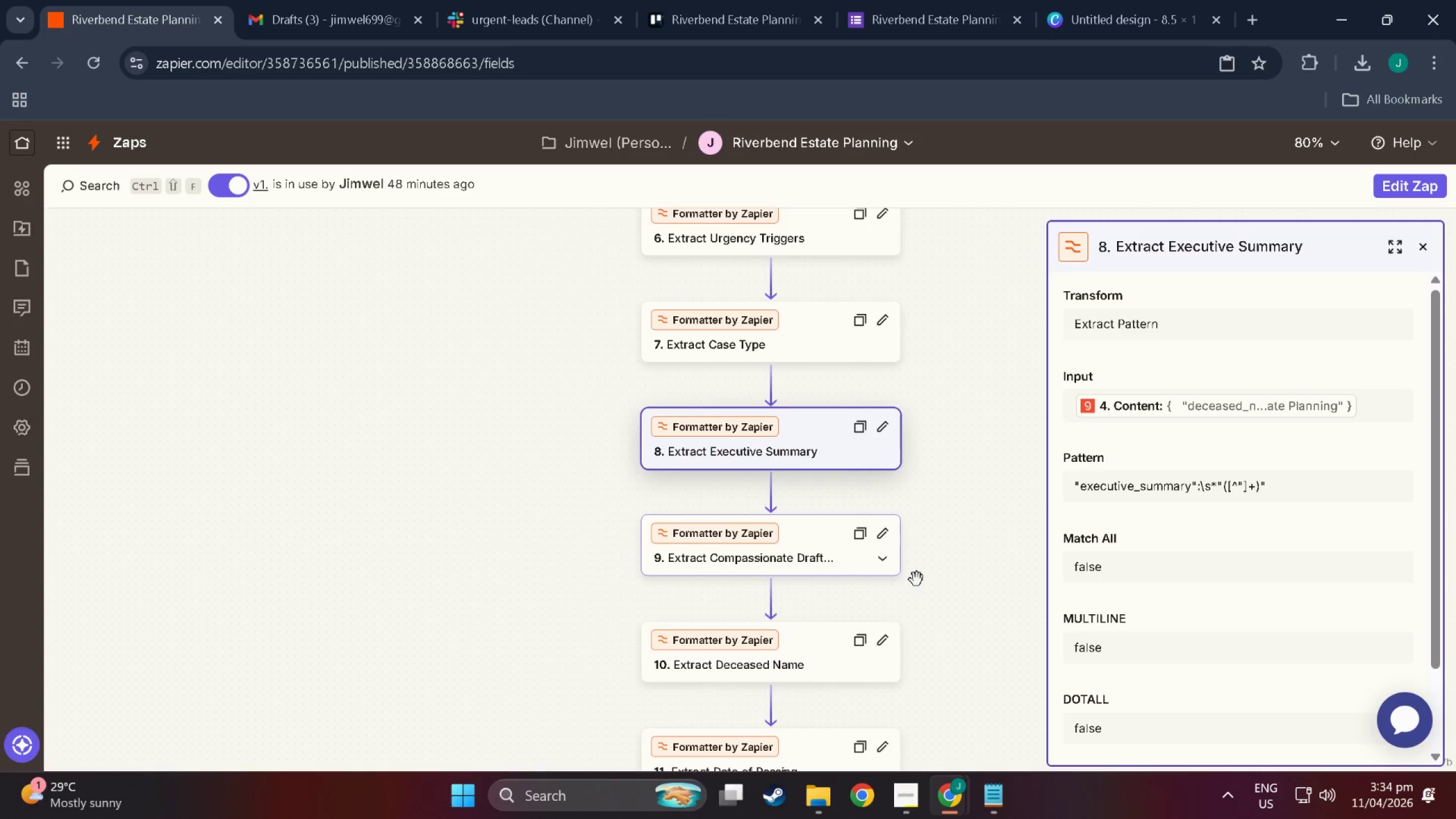 
left_click([1017, 21])
 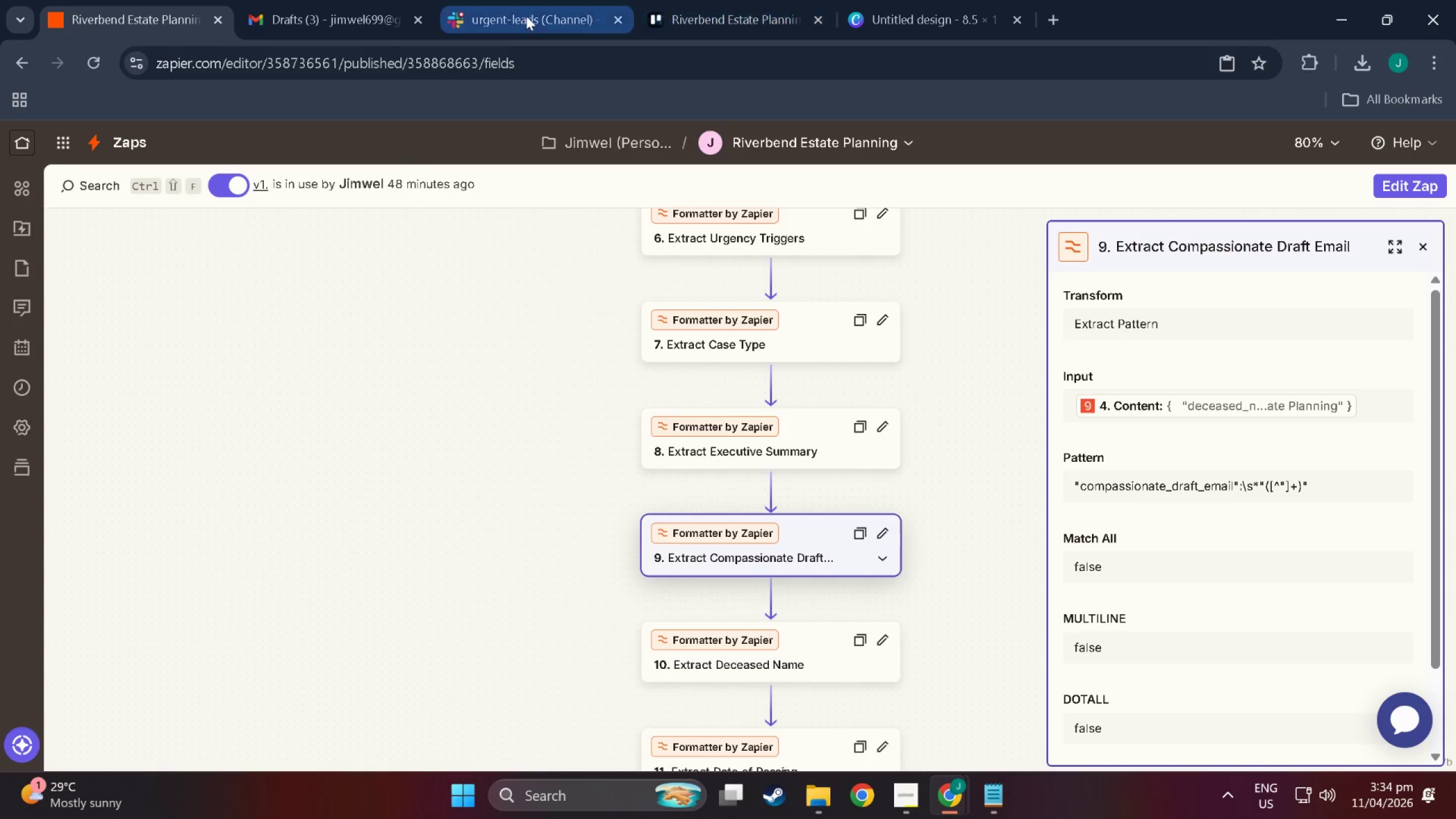 
left_click([366, 16])
 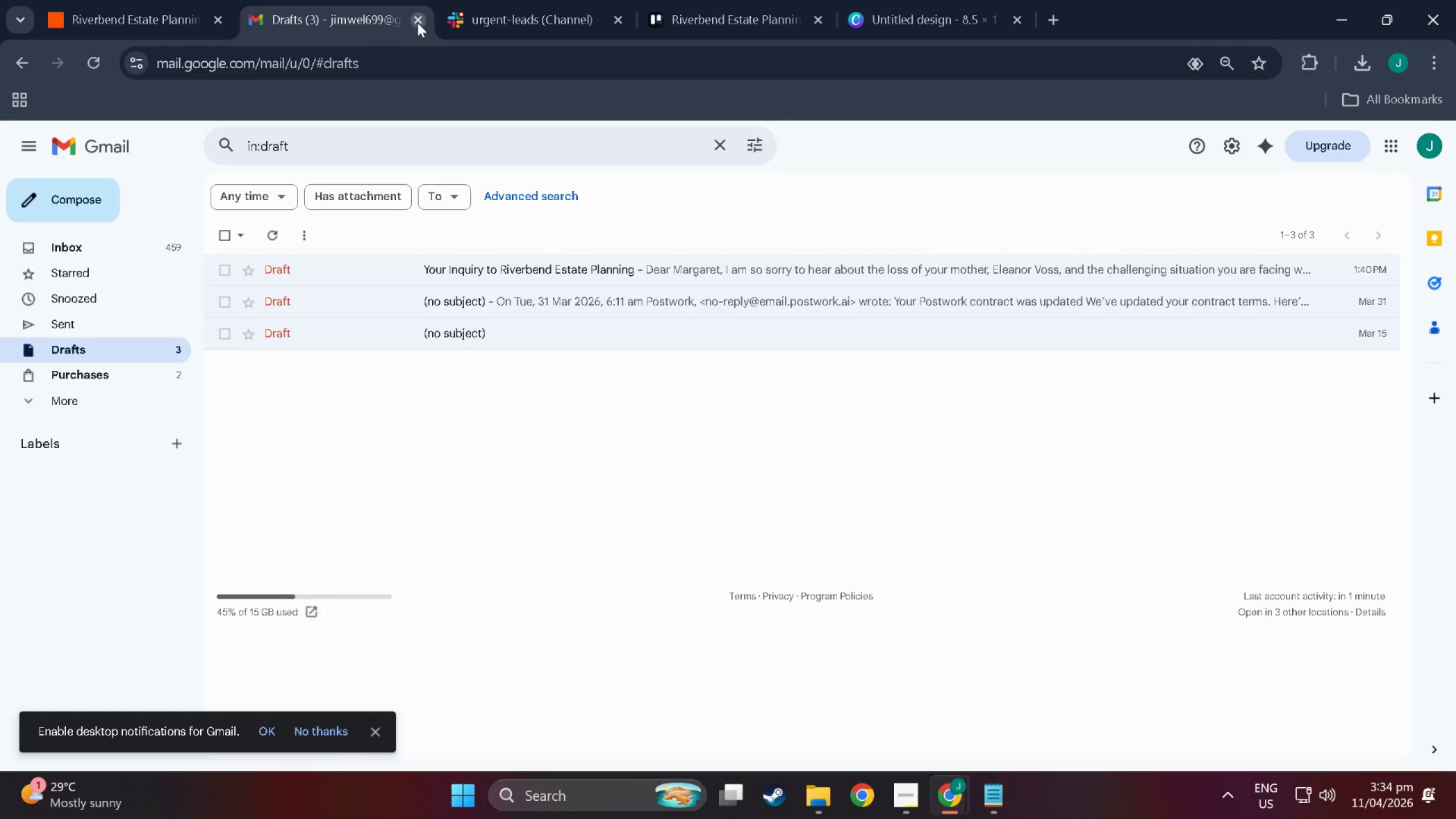 
left_click([419, 22])
 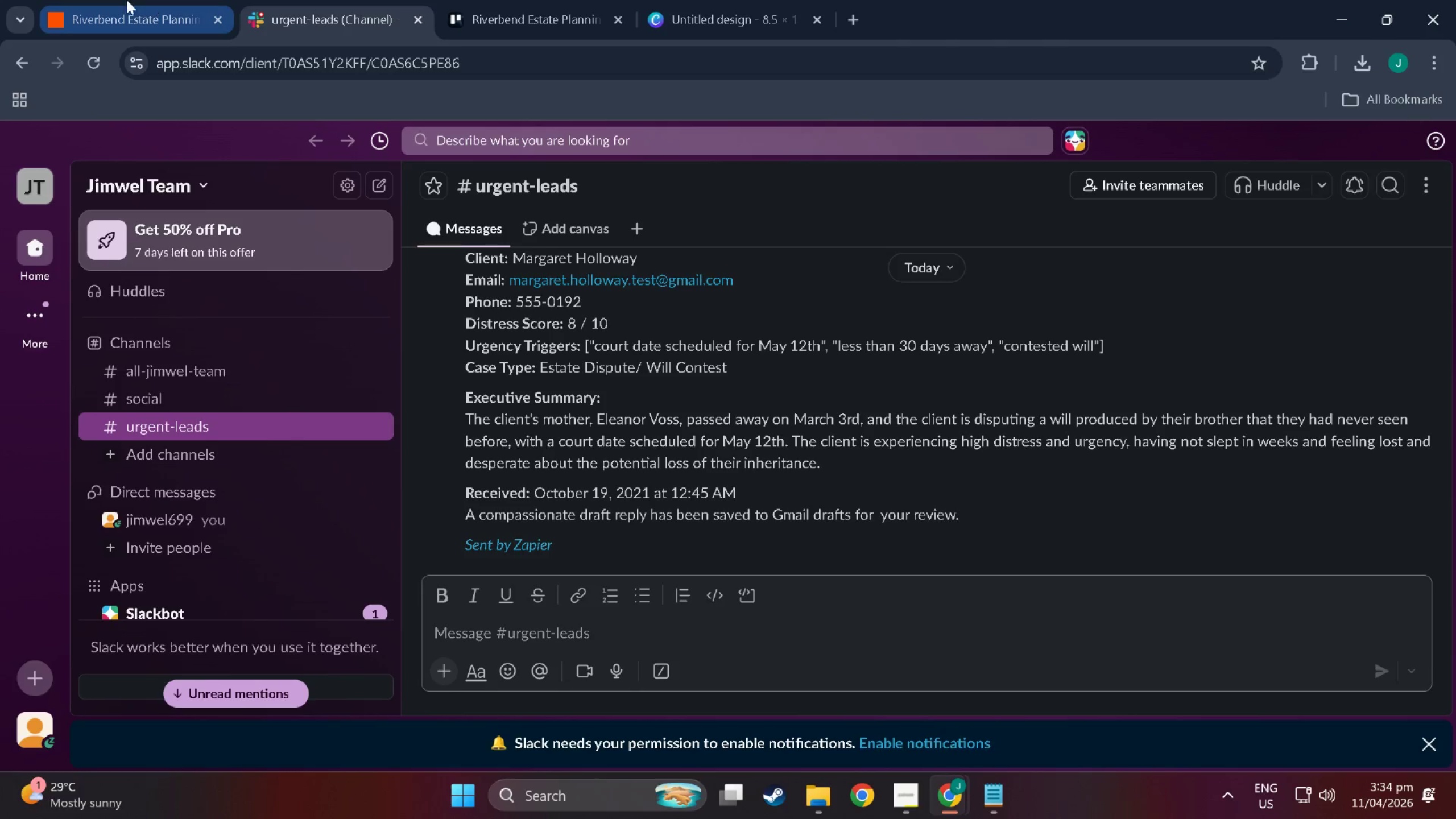 
left_click([114, 0])
 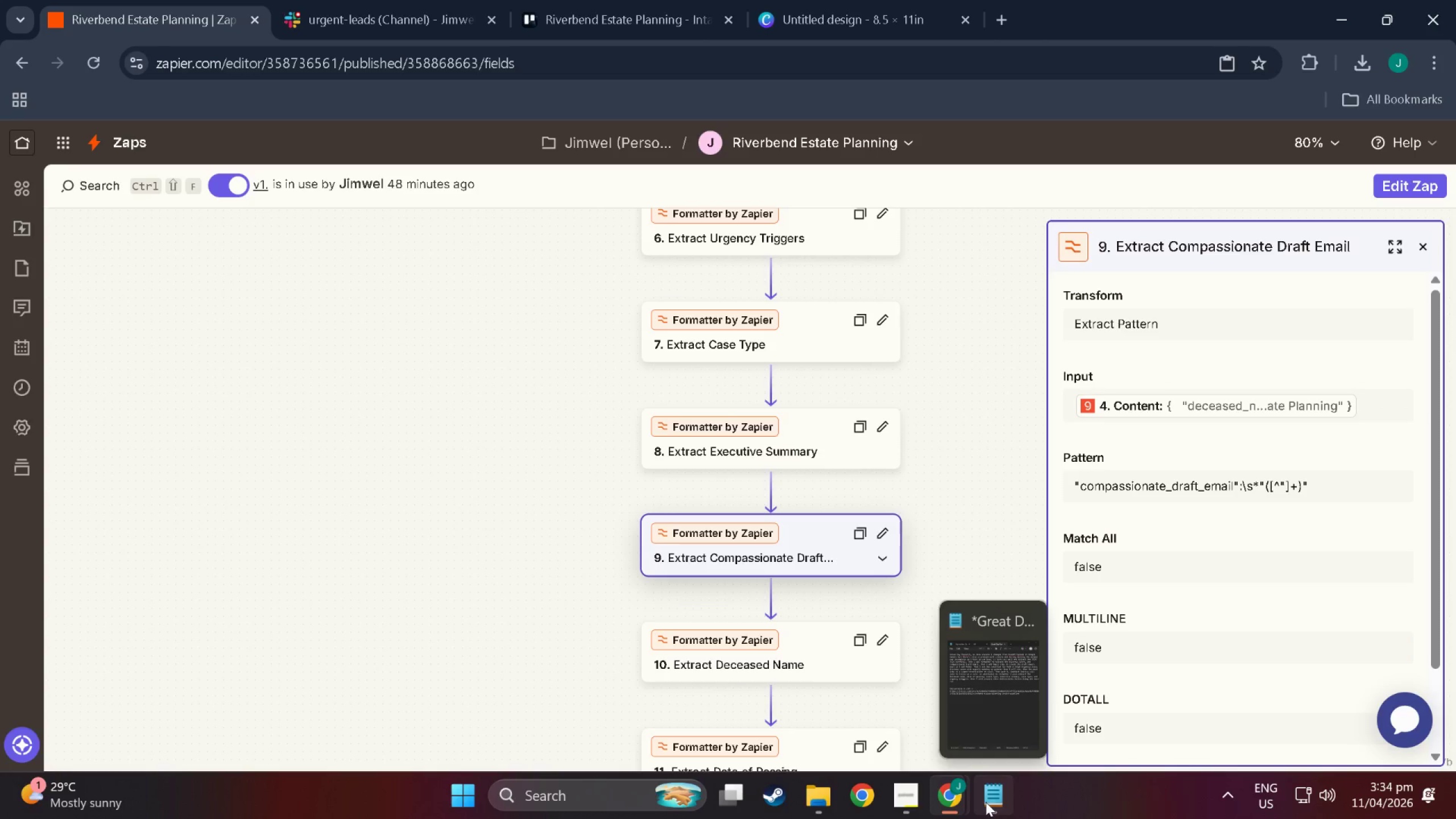 
left_click([979, 673])
 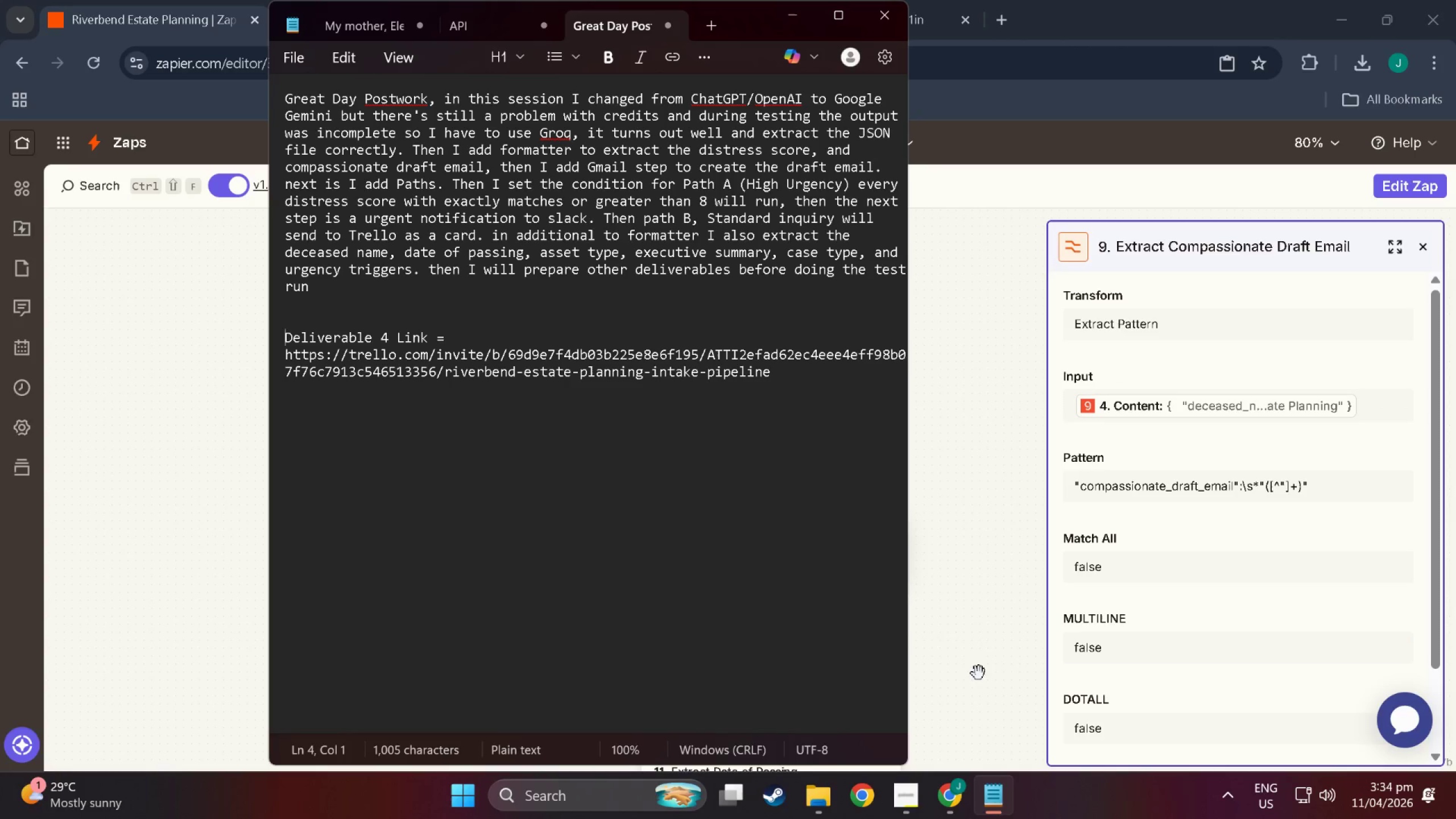 
key(Control+S)
 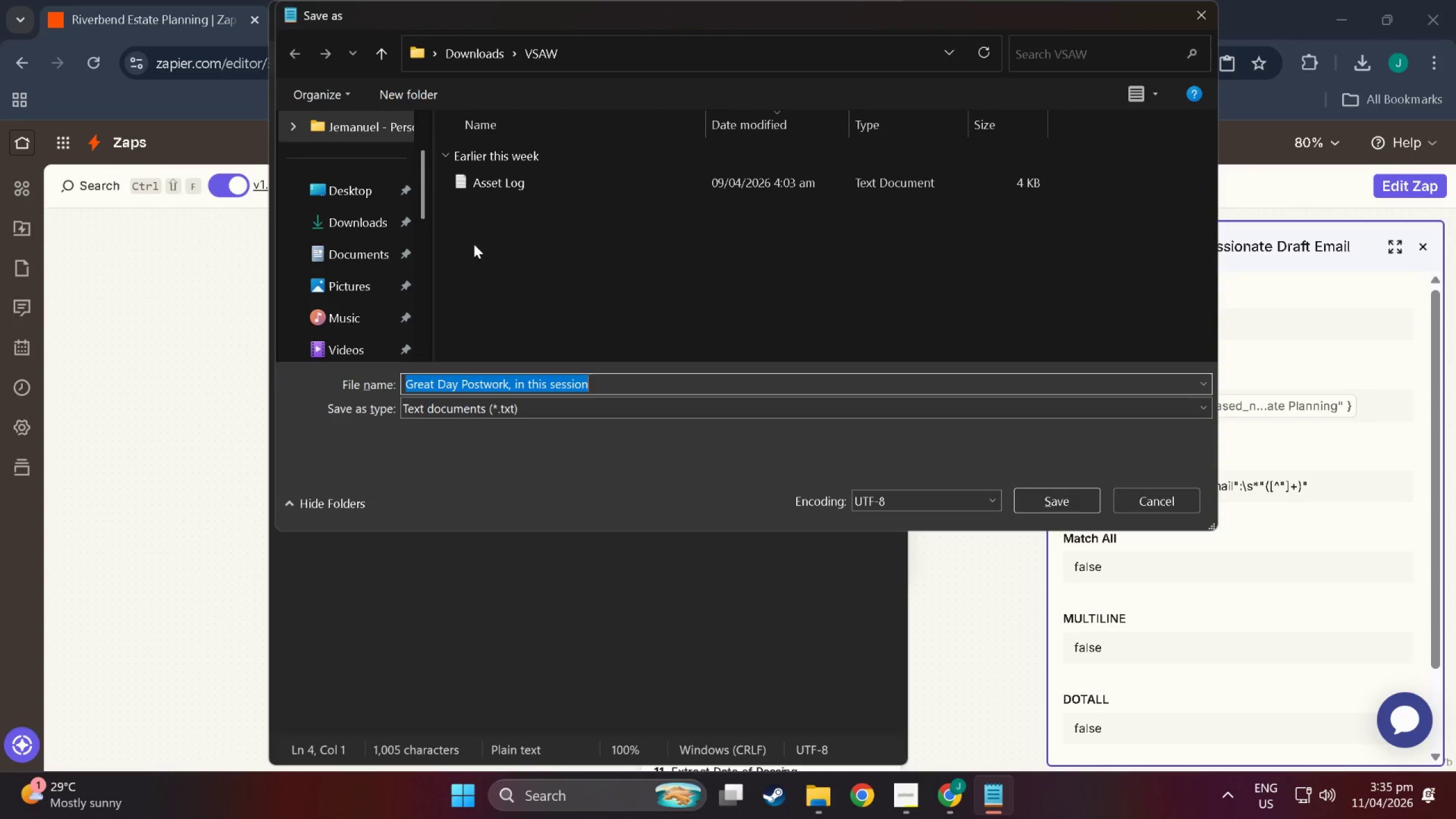 
left_click([1194, 15])
 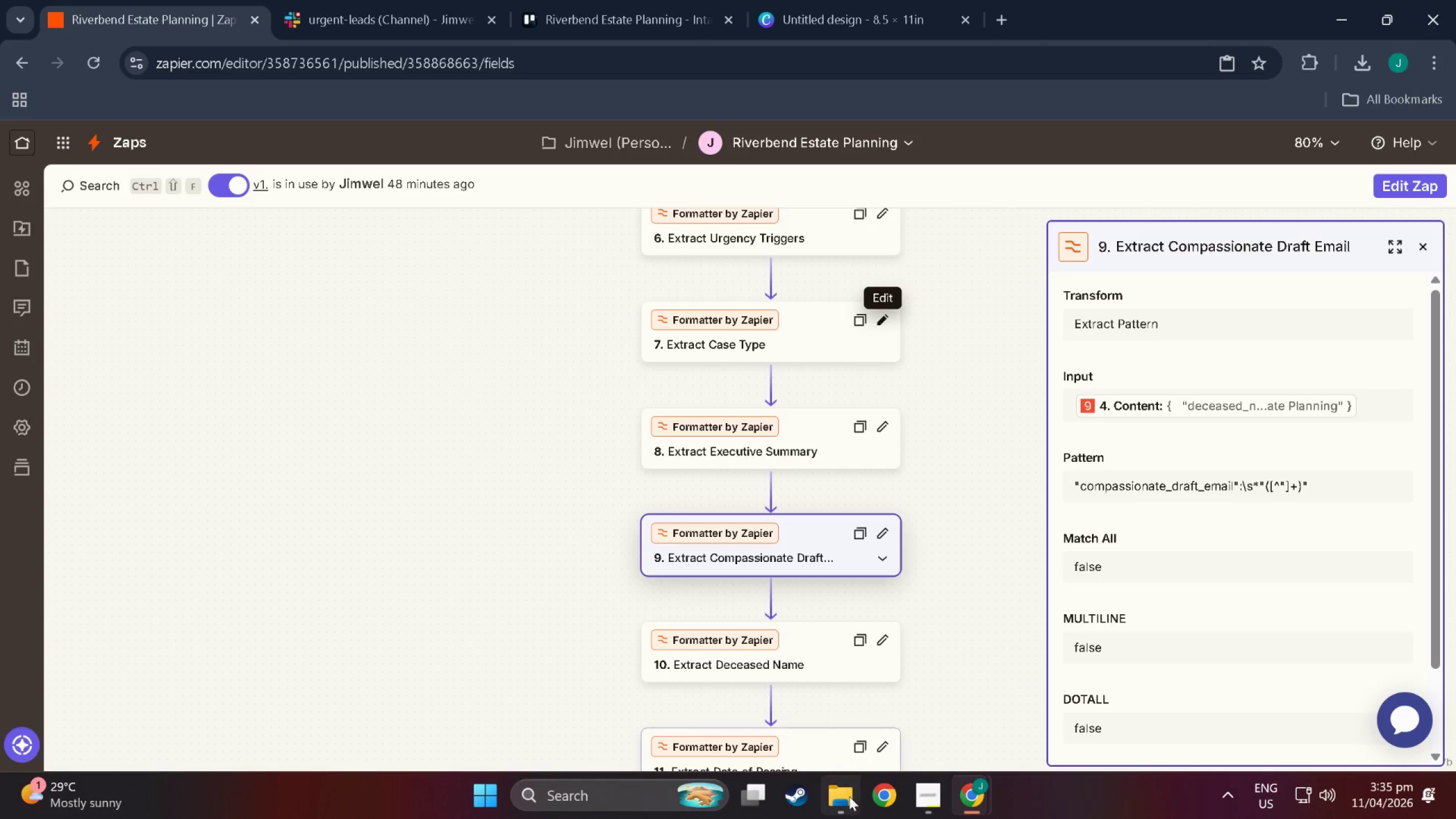 
wait(5.77)
 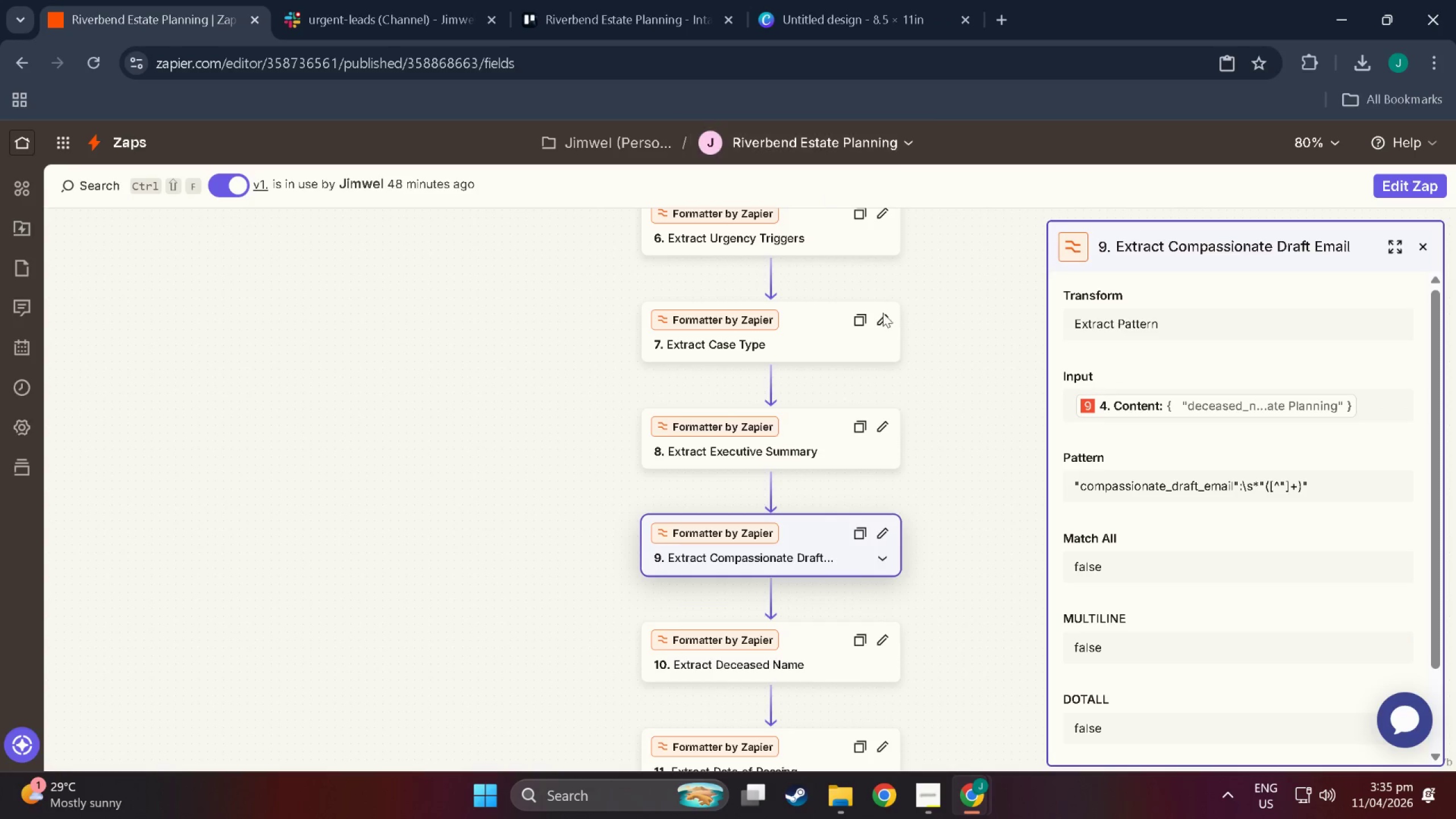 
left_click([926, 627])
 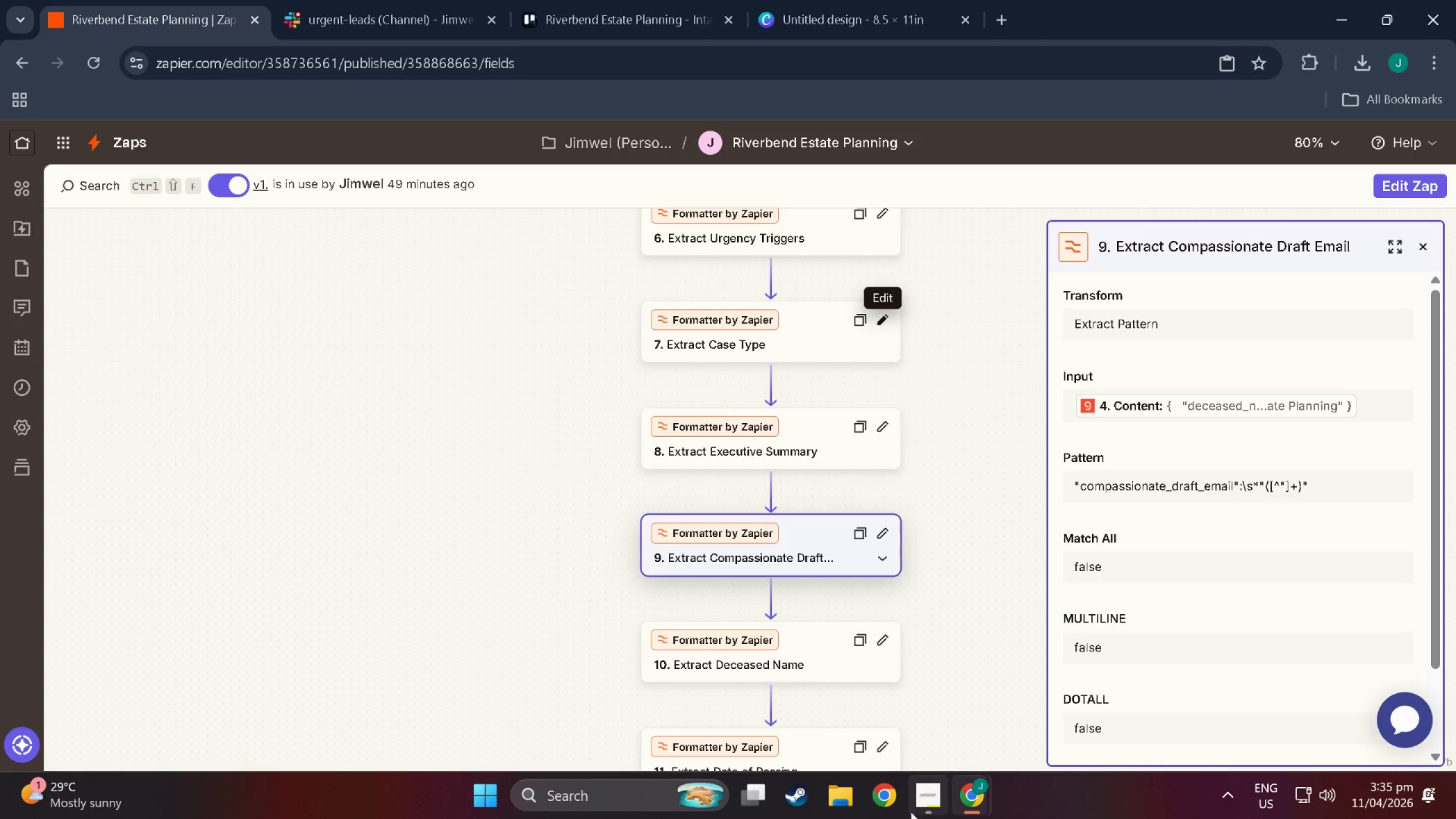 
left_click([917, 803])